 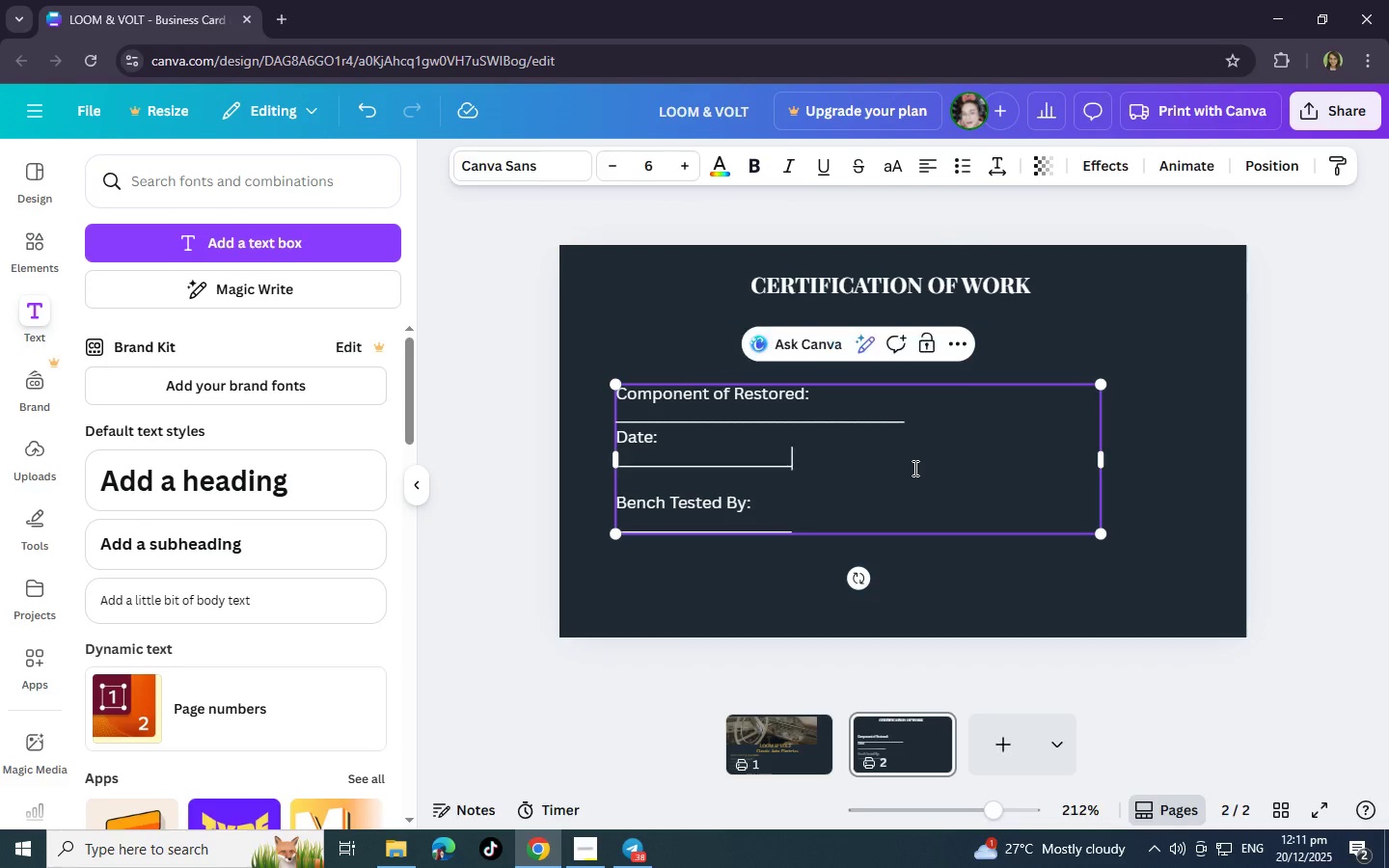 
left_click([985, 285])
 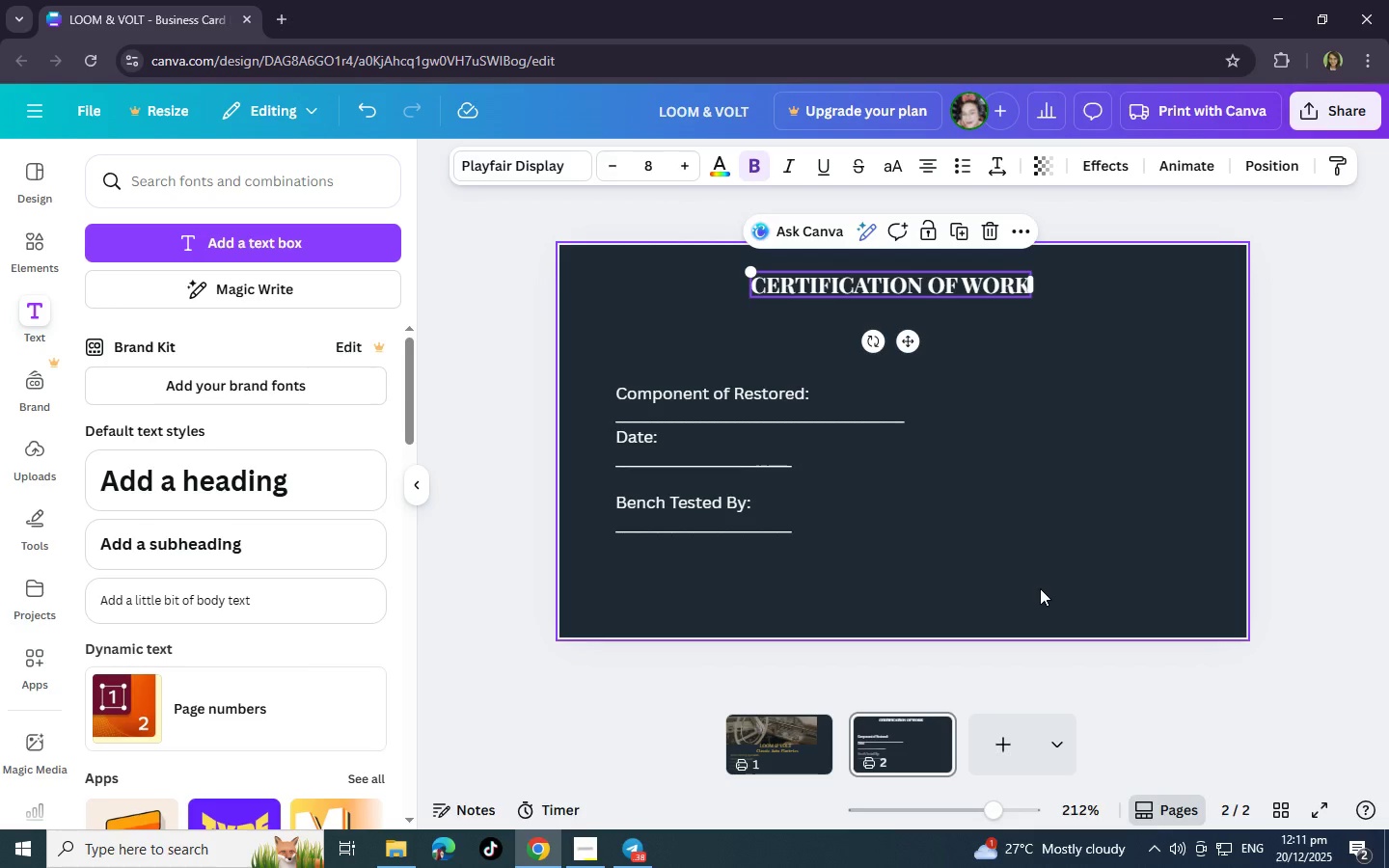 
wait(42.69)
 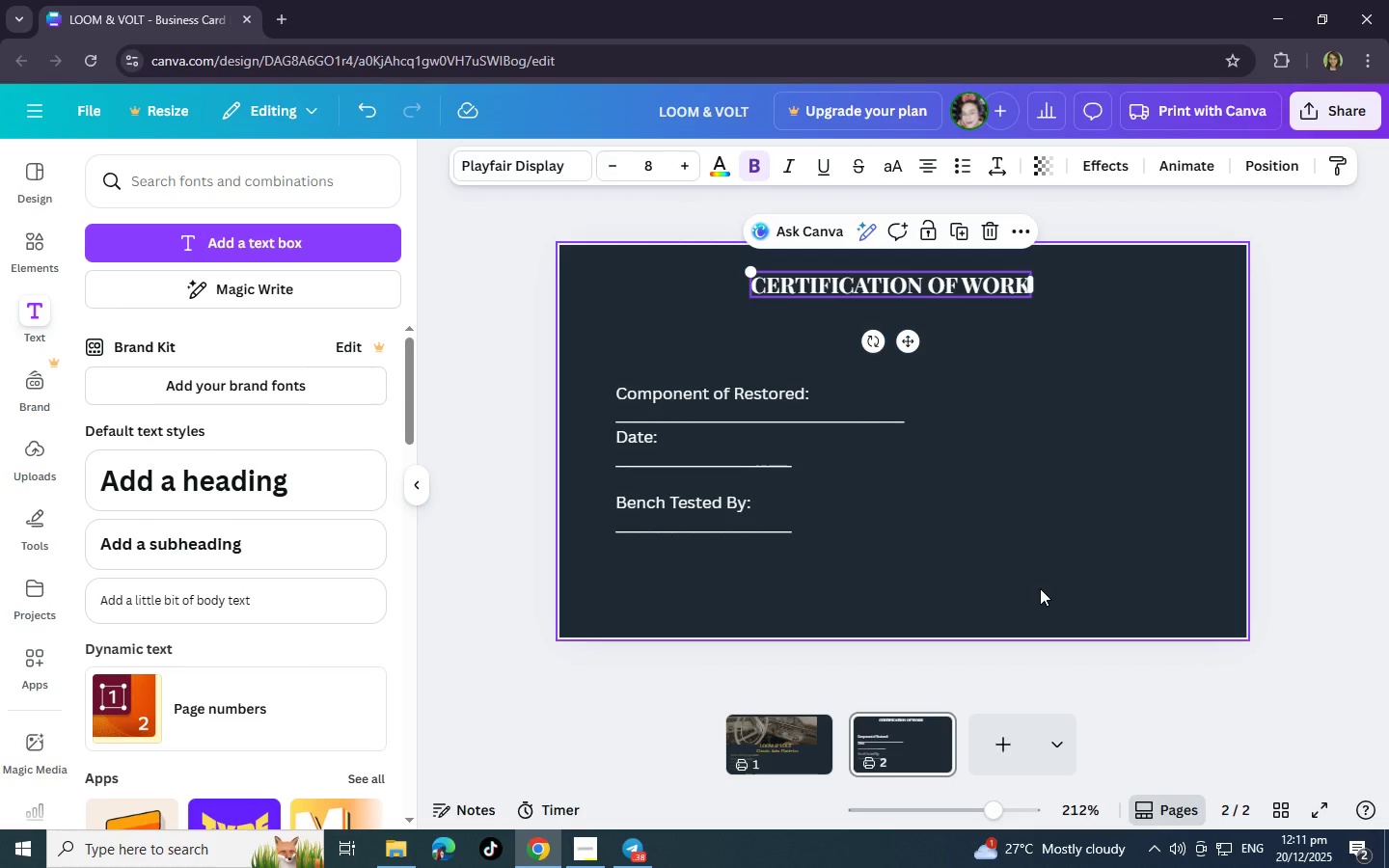 
left_click([967, 312])
 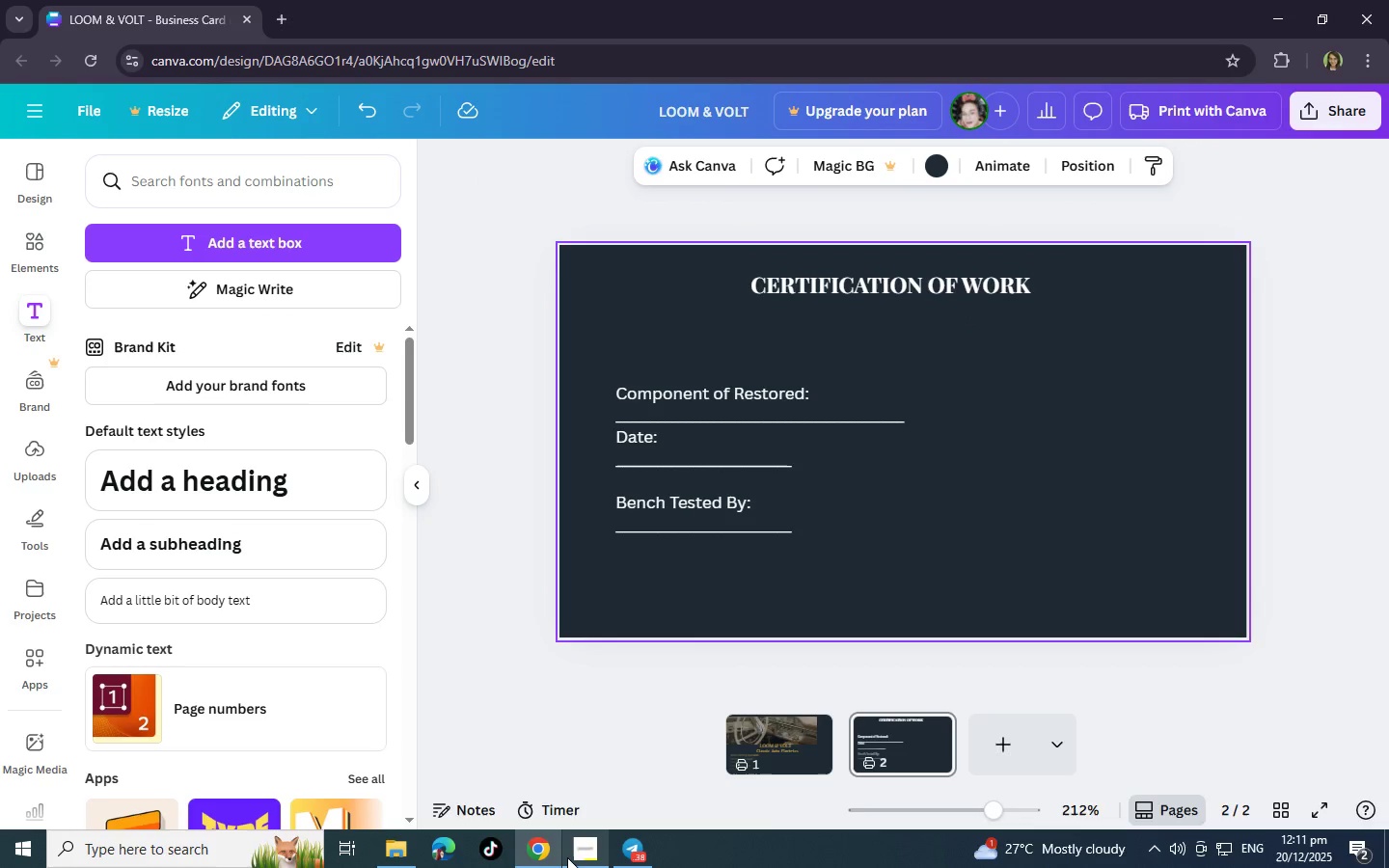 
left_click([576, 857])